 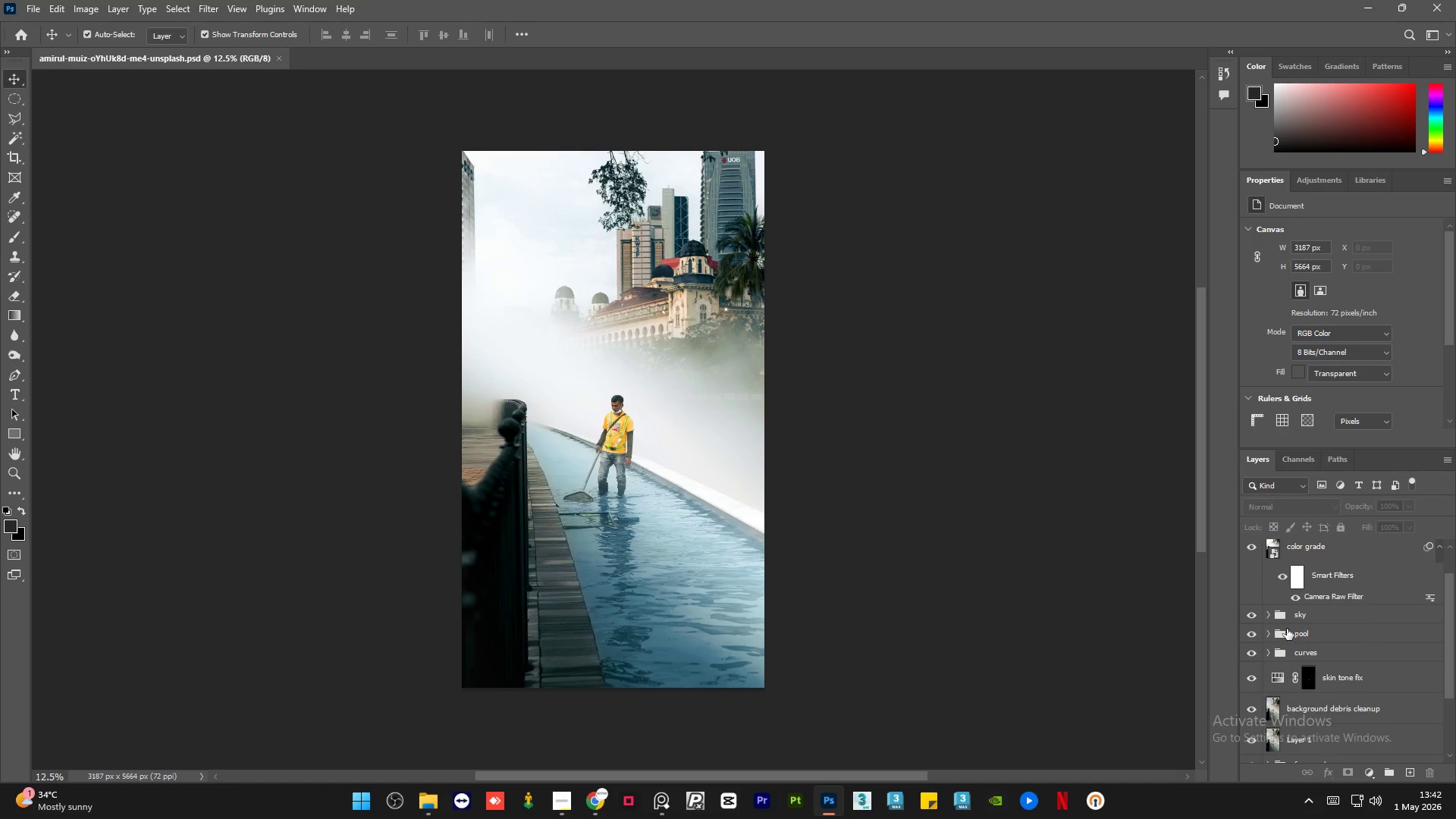 
left_click([1269, 613])
 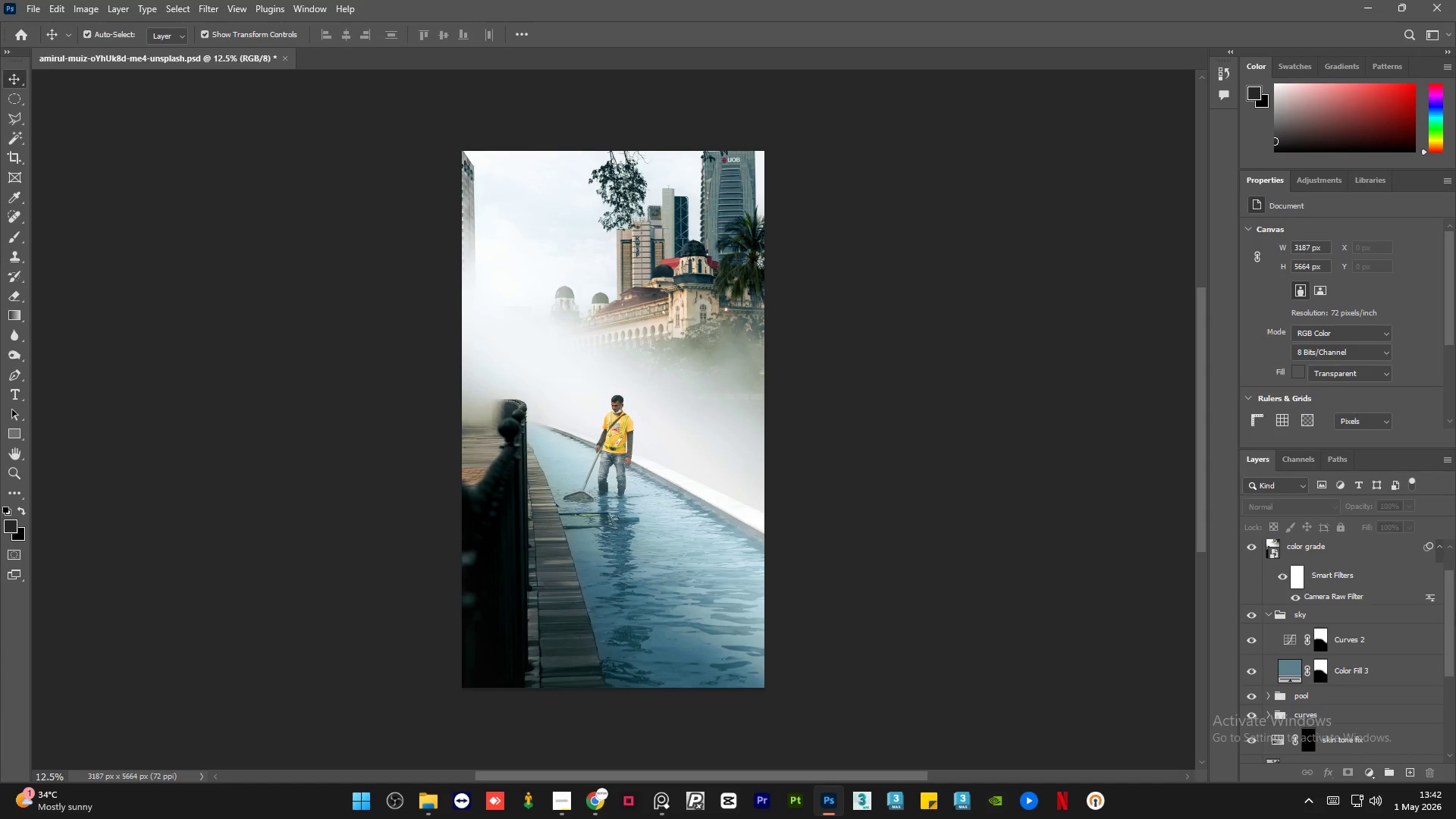 
left_click_drag(start_coordinate=[1448, 620], to_coordinate=[1455, 658])
 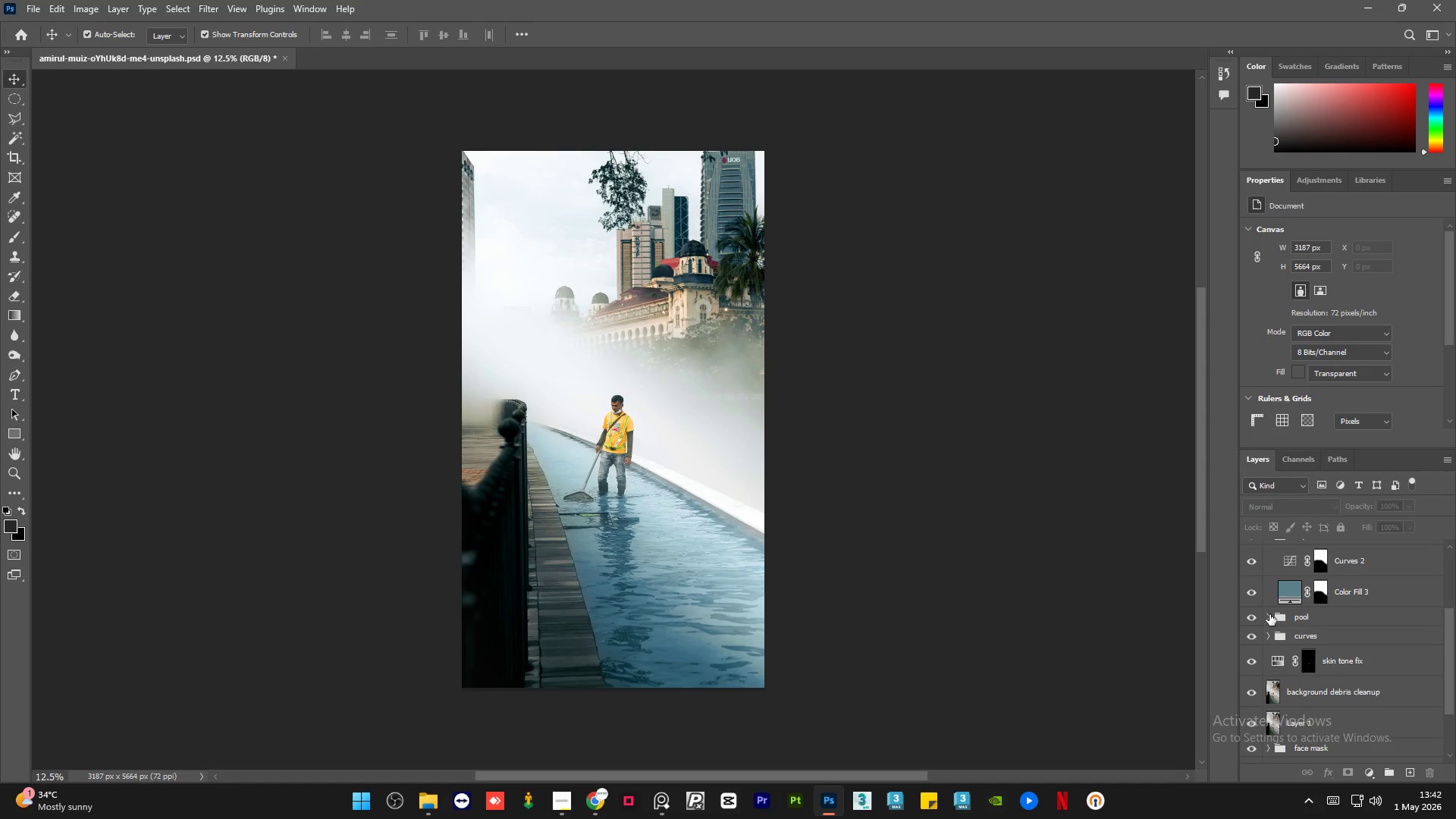 
left_click([1269, 617])
 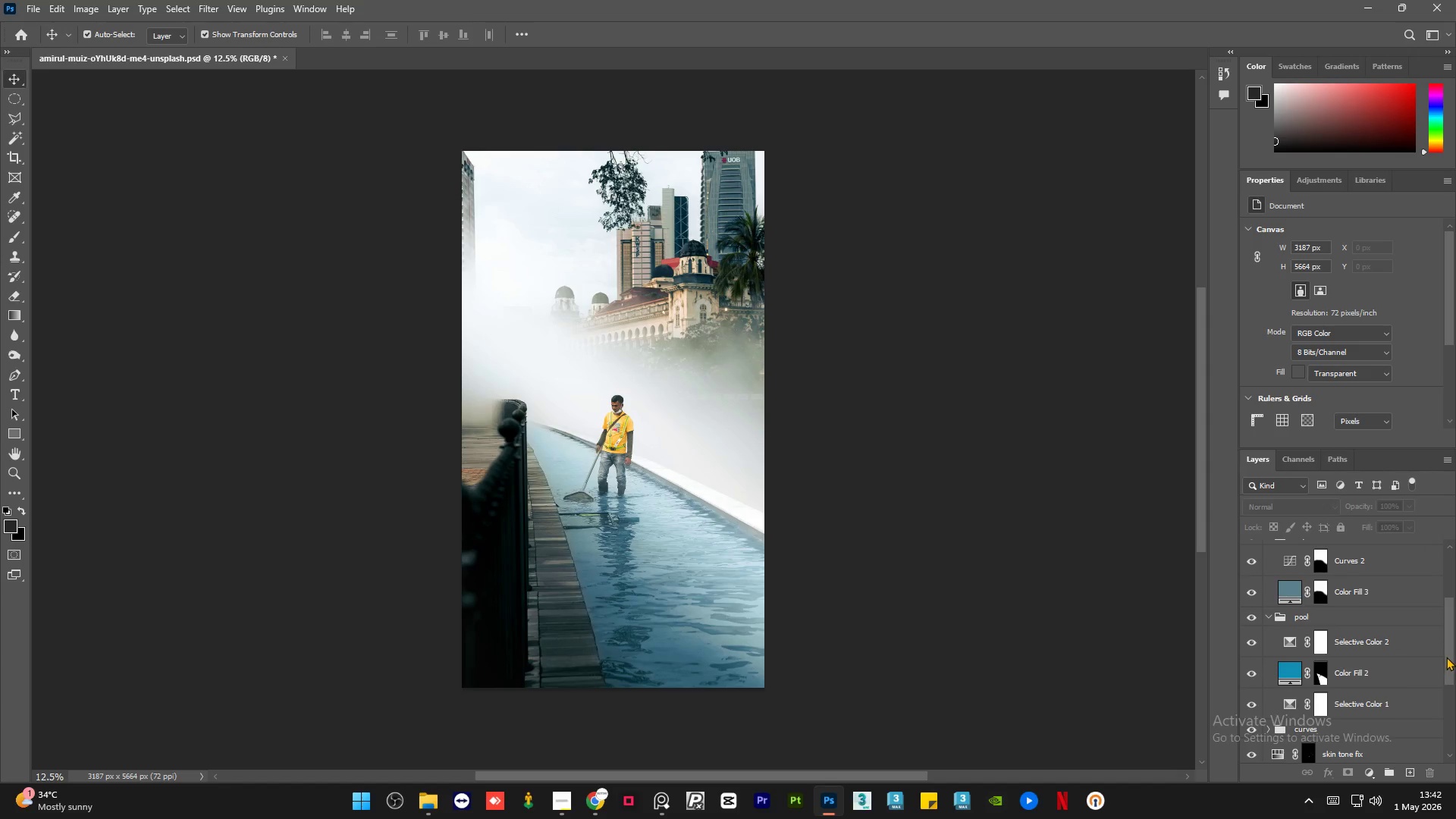 
left_click_drag(start_coordinate=[1449, 650], to_coordinate=[1453, 681])
 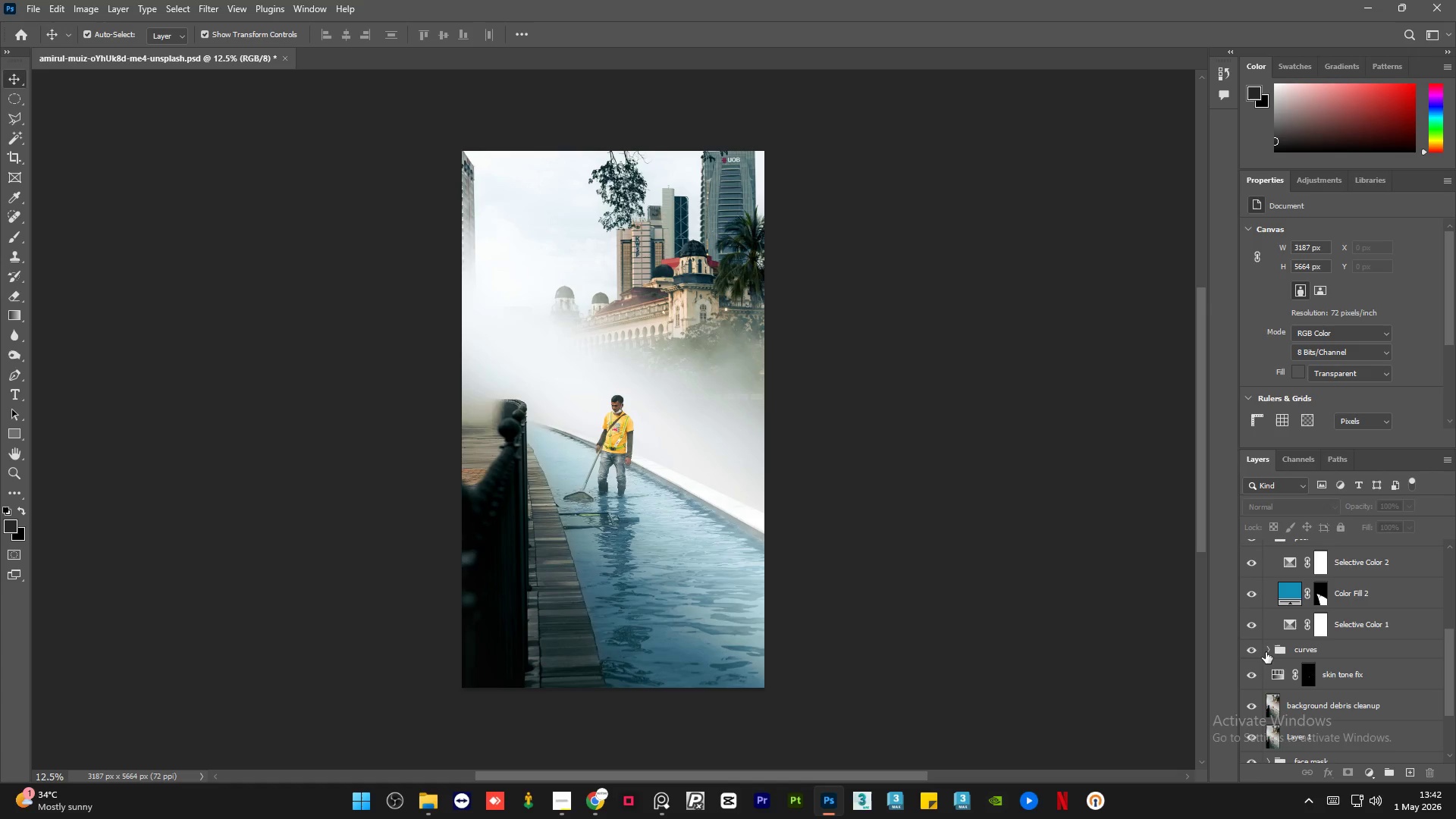 
left_click([1269, 648])
 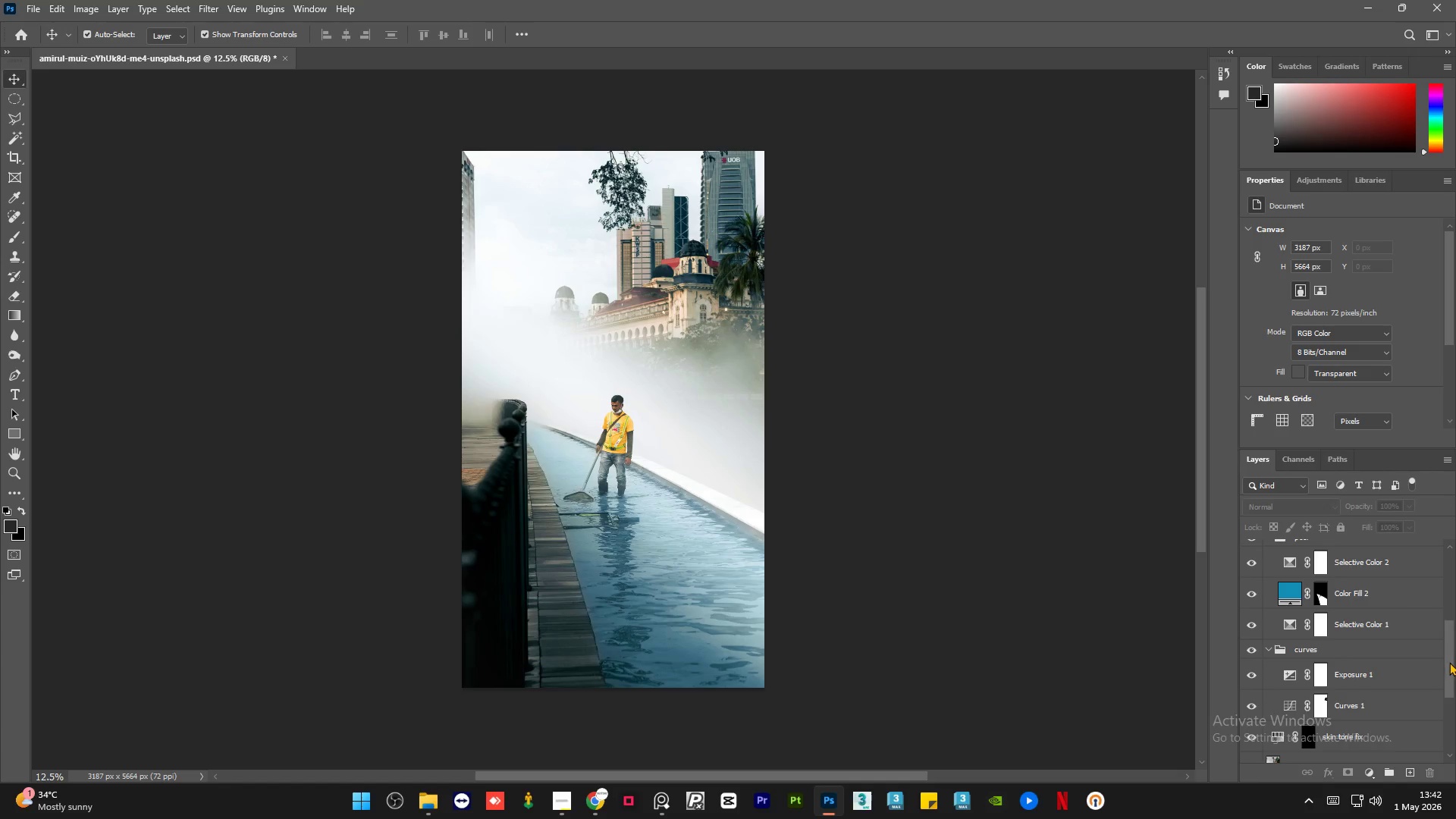 
left_click_drag(start_coordinate=[1450, 661], to_coordinate=[1454, 724])
 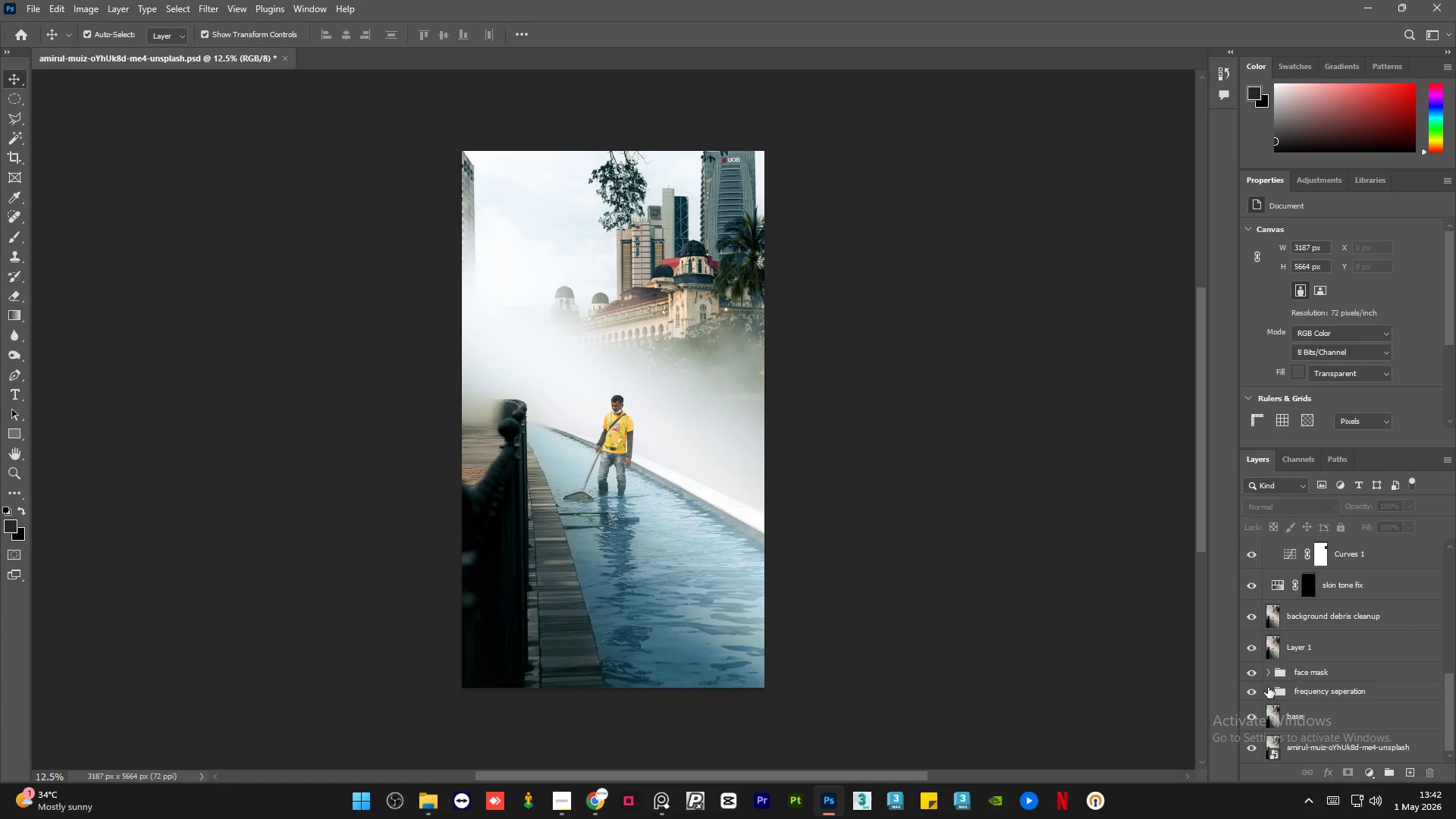 
left_click([1268, 687])
 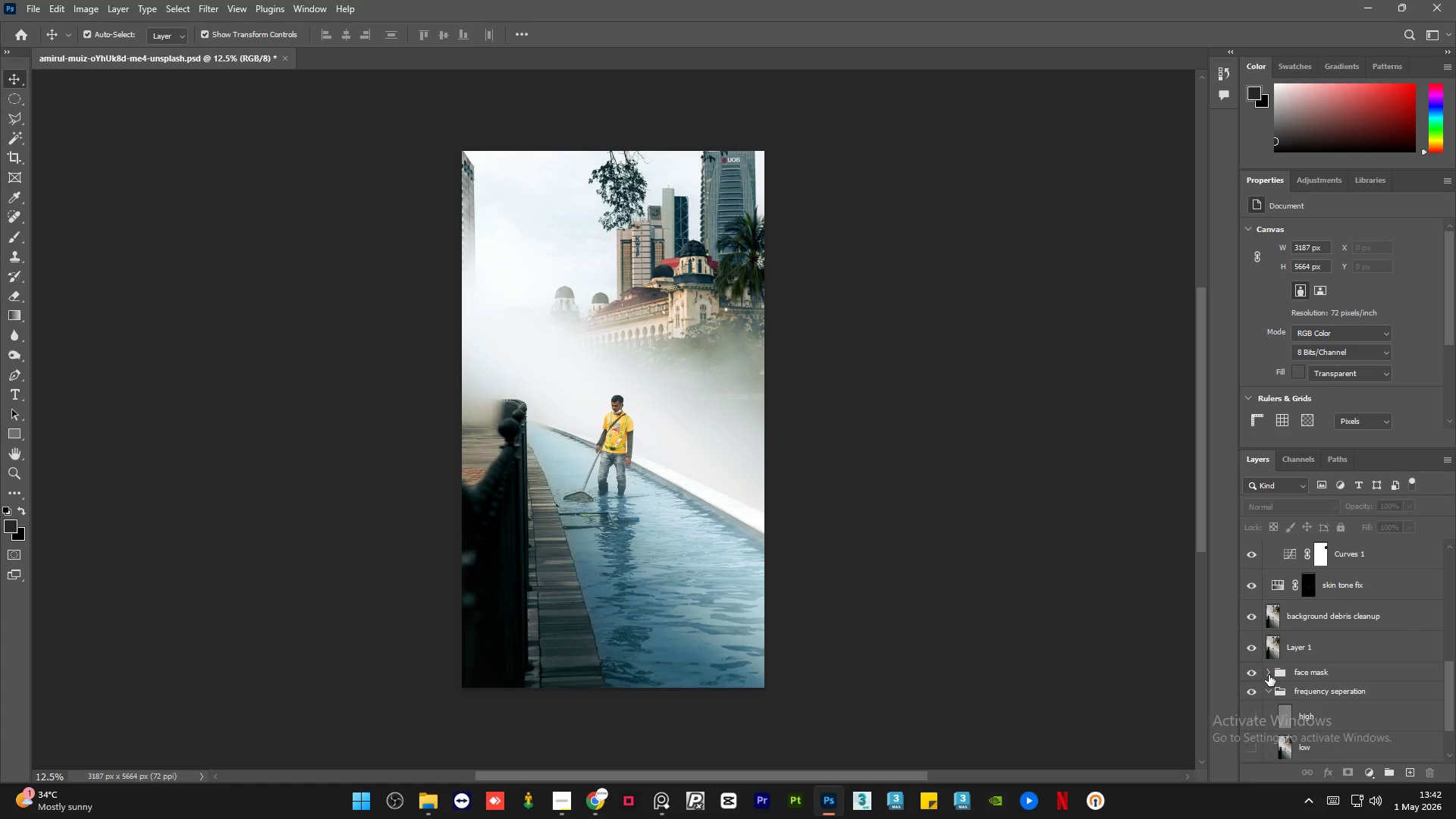 
left_click([1269, 675])
 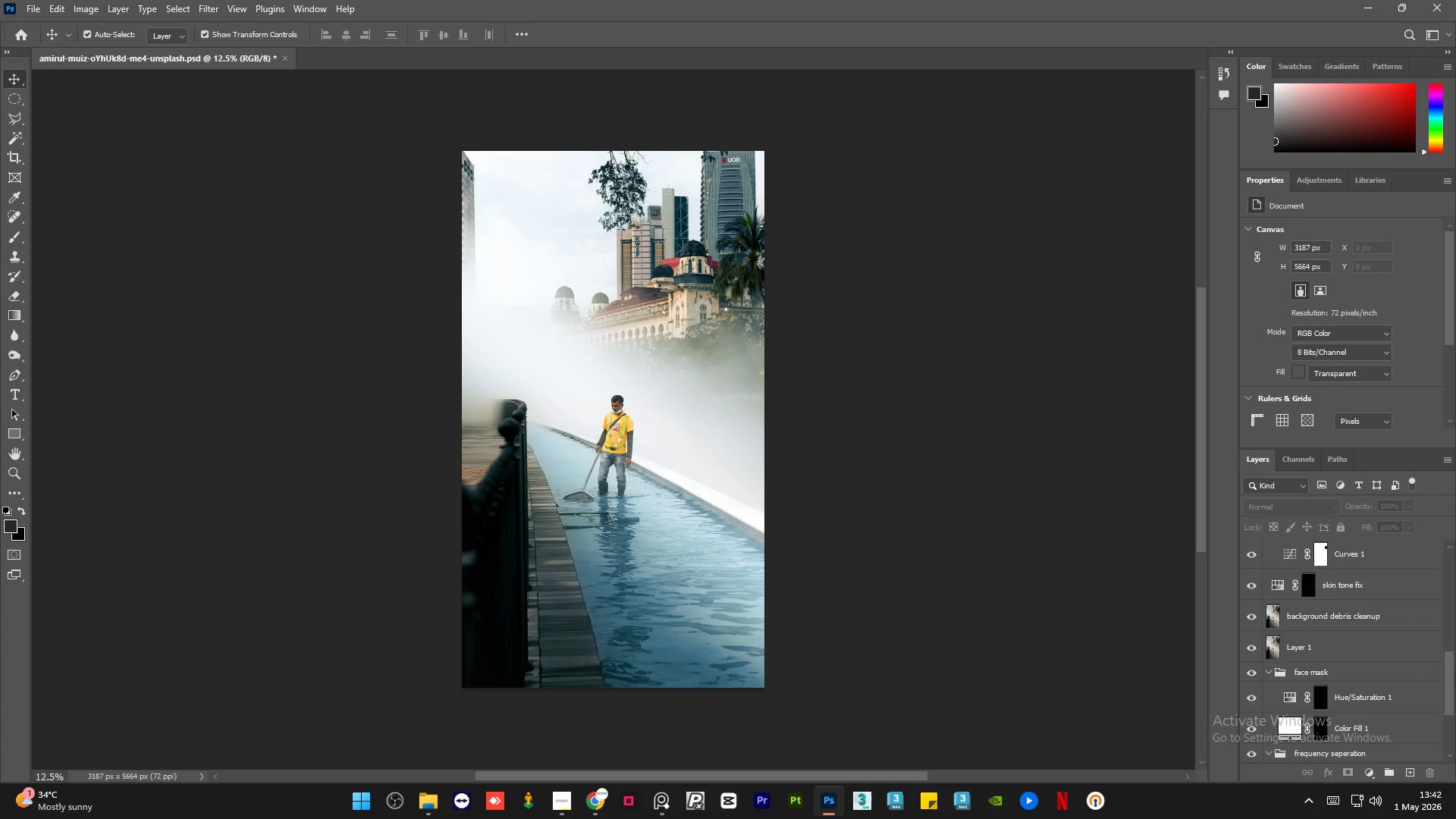 
left_click_drag(start_coordinate=[1455, 671], to_coordinate=[1455, 680])
 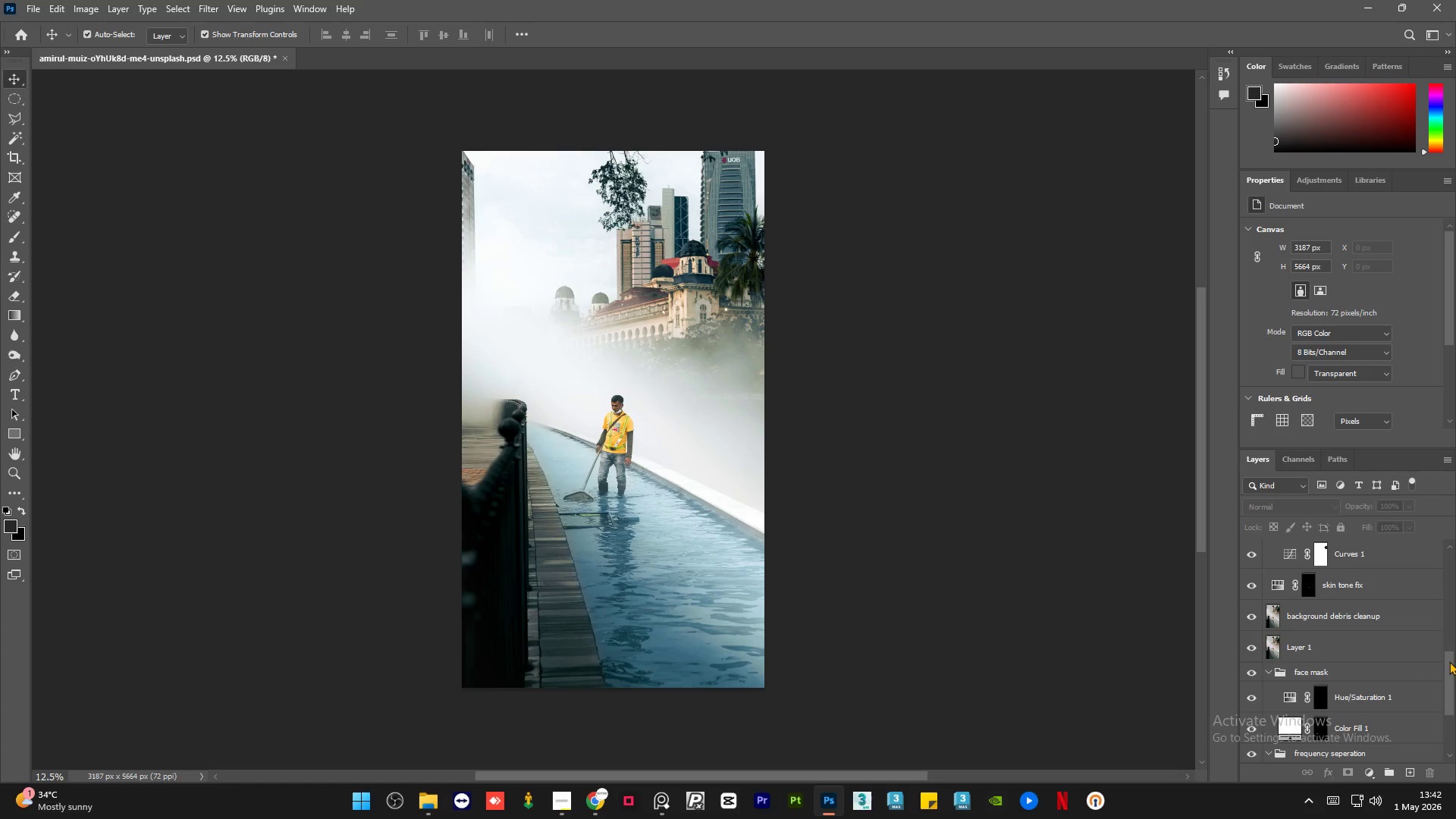 
left_click_drag(start_coordinate=[1449, 661], to_coordinate=[1455, 726])
 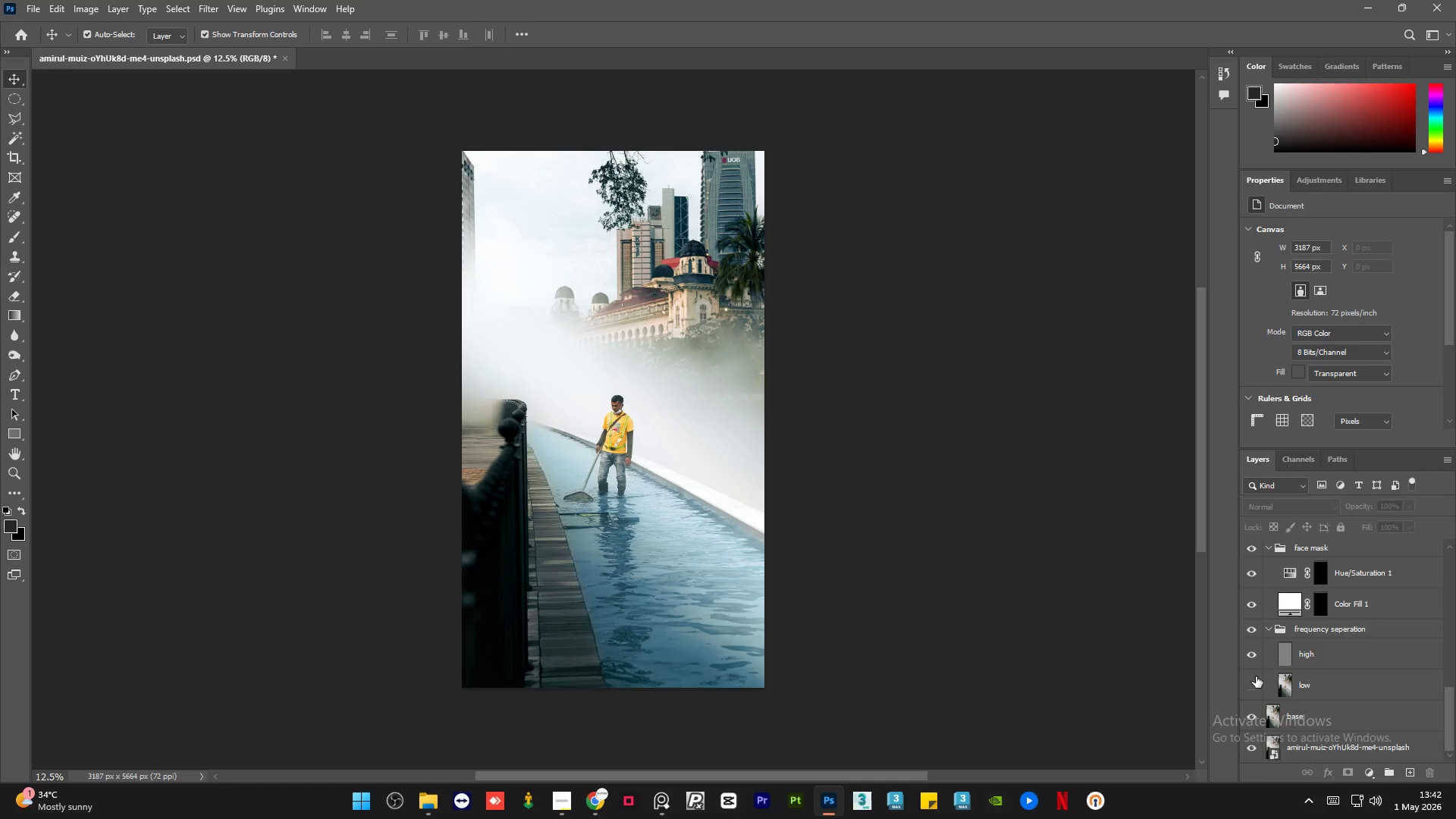 
double_click([1254, 691])
 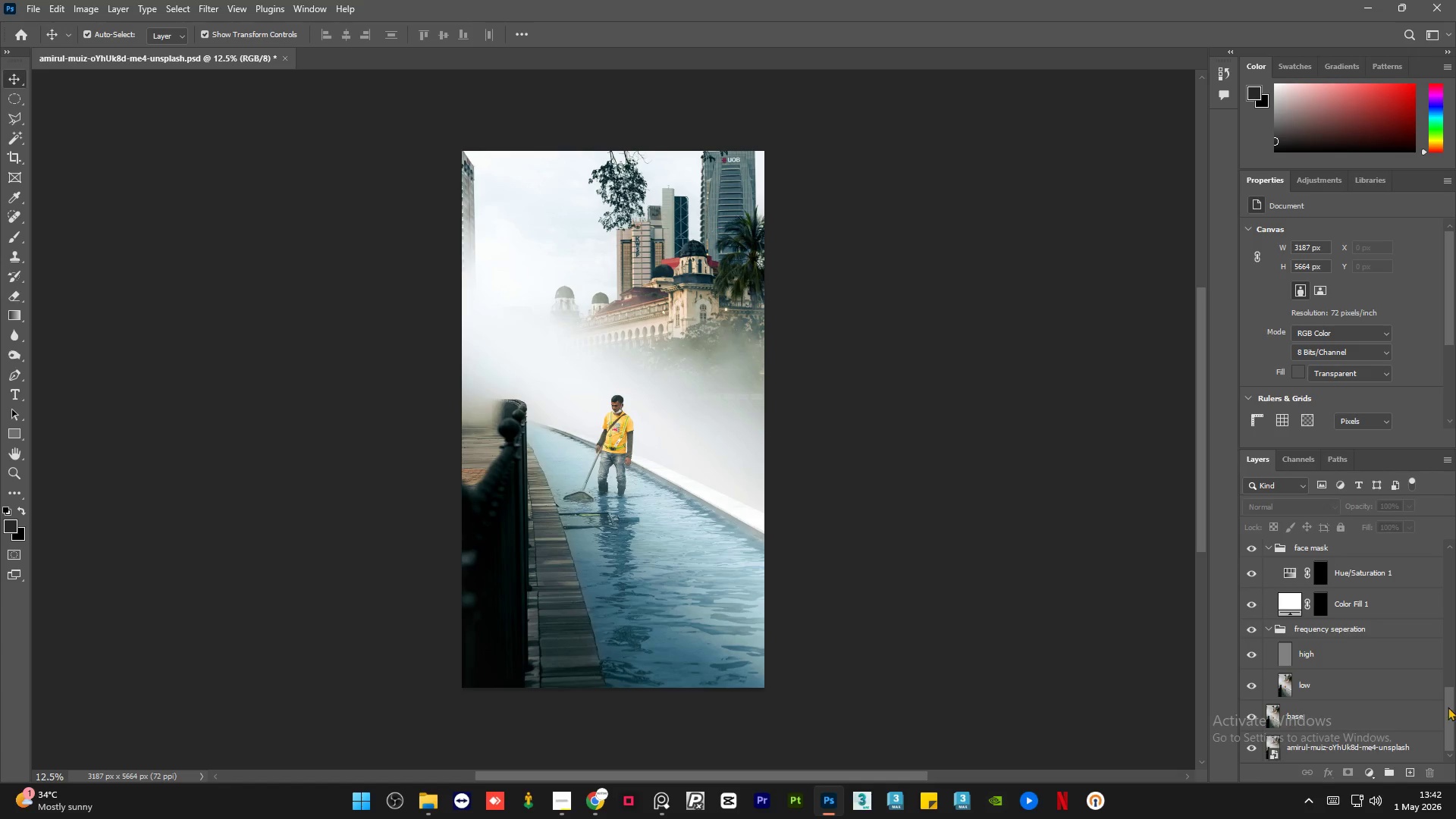 
left_click_drag(start_coordinate=[1448, 707], to_coordinate=[1451, 559])
 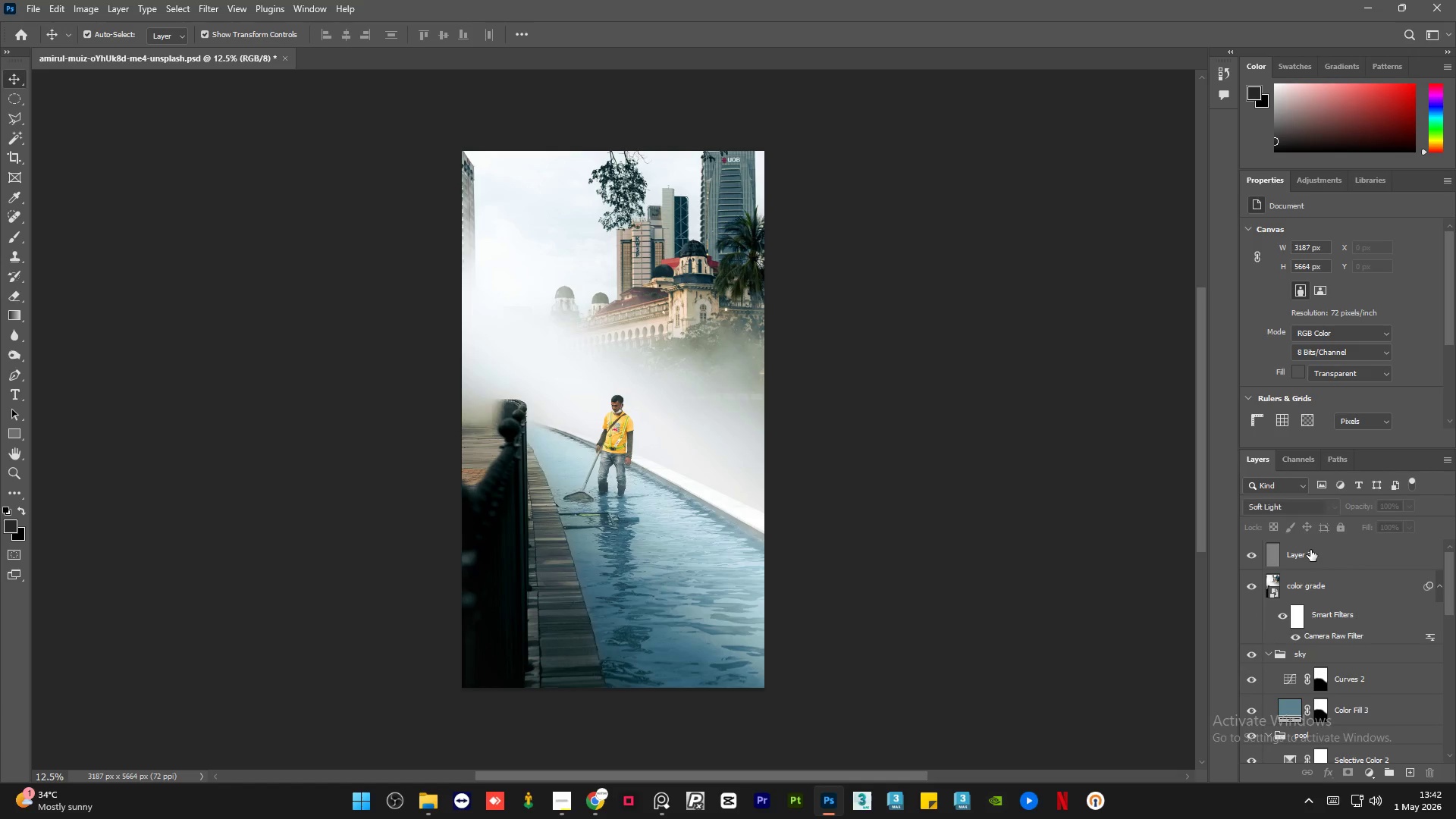 
double_click([1310, 549])
 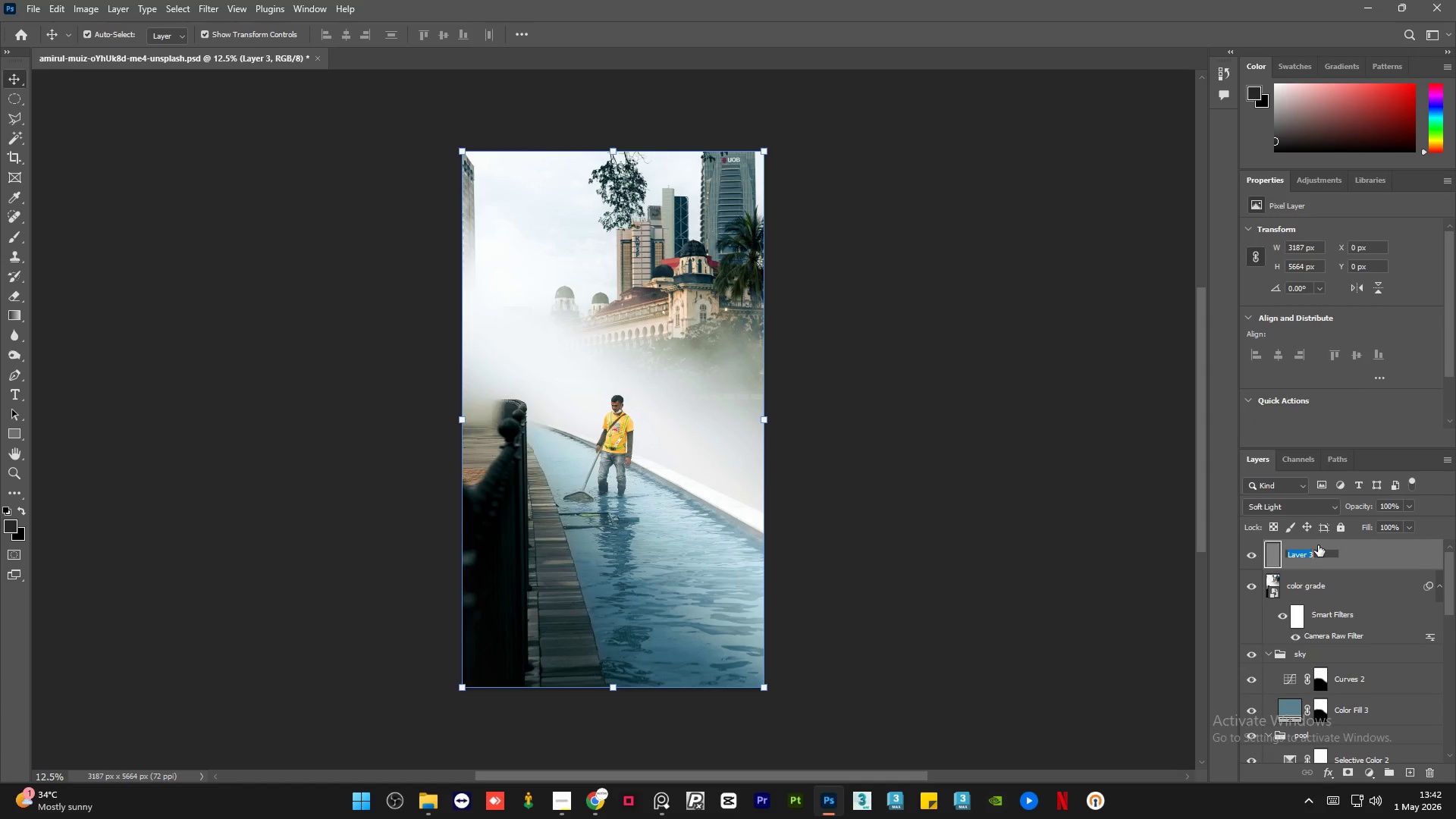 
type(SHA)
key(Backspace)
key(Backspace)
key(Backspace)
key(Backspace)
type(sharpenong)
 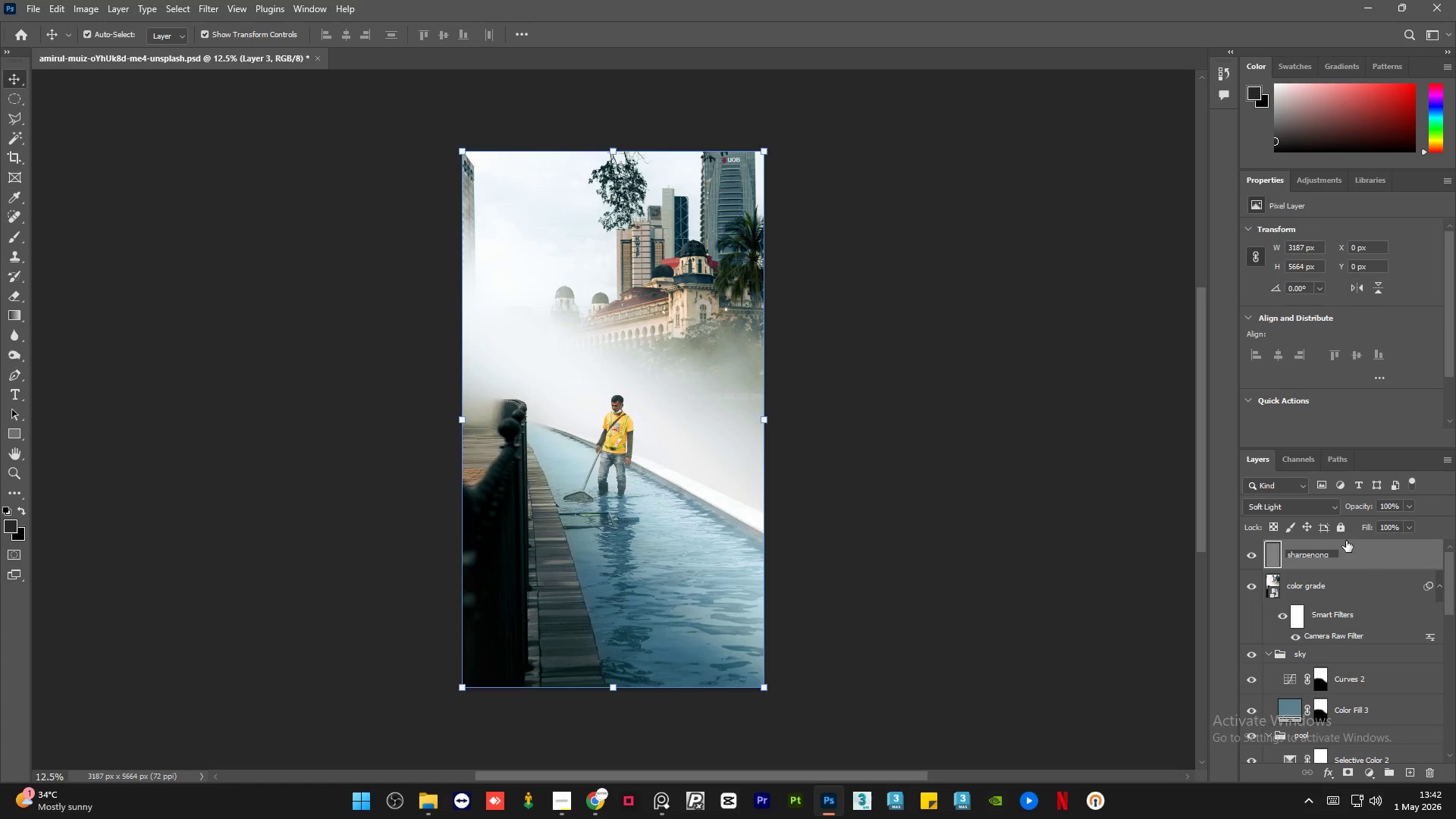 
left_click([1372, 548])
 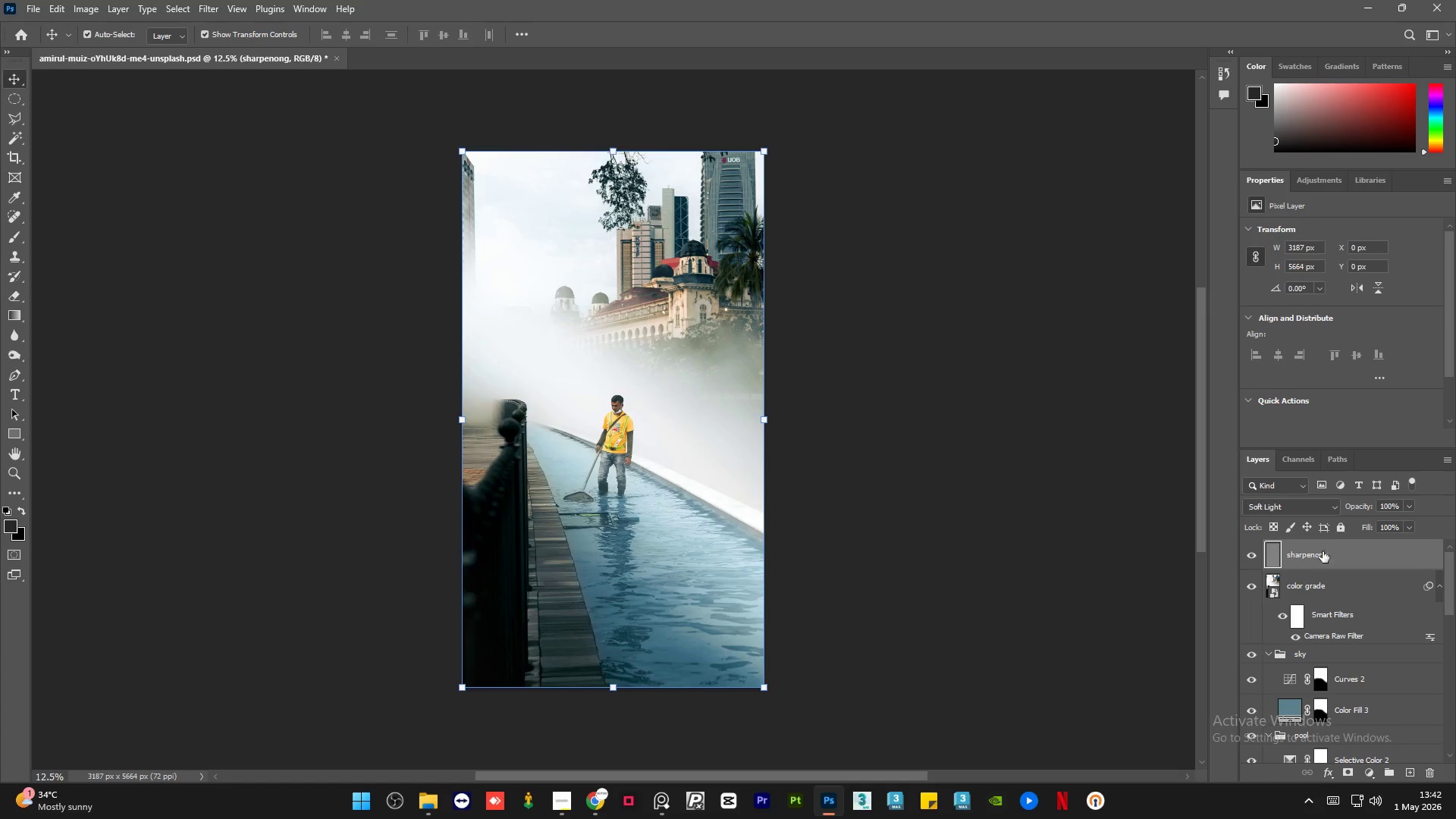 
left_click([1320, 555])
 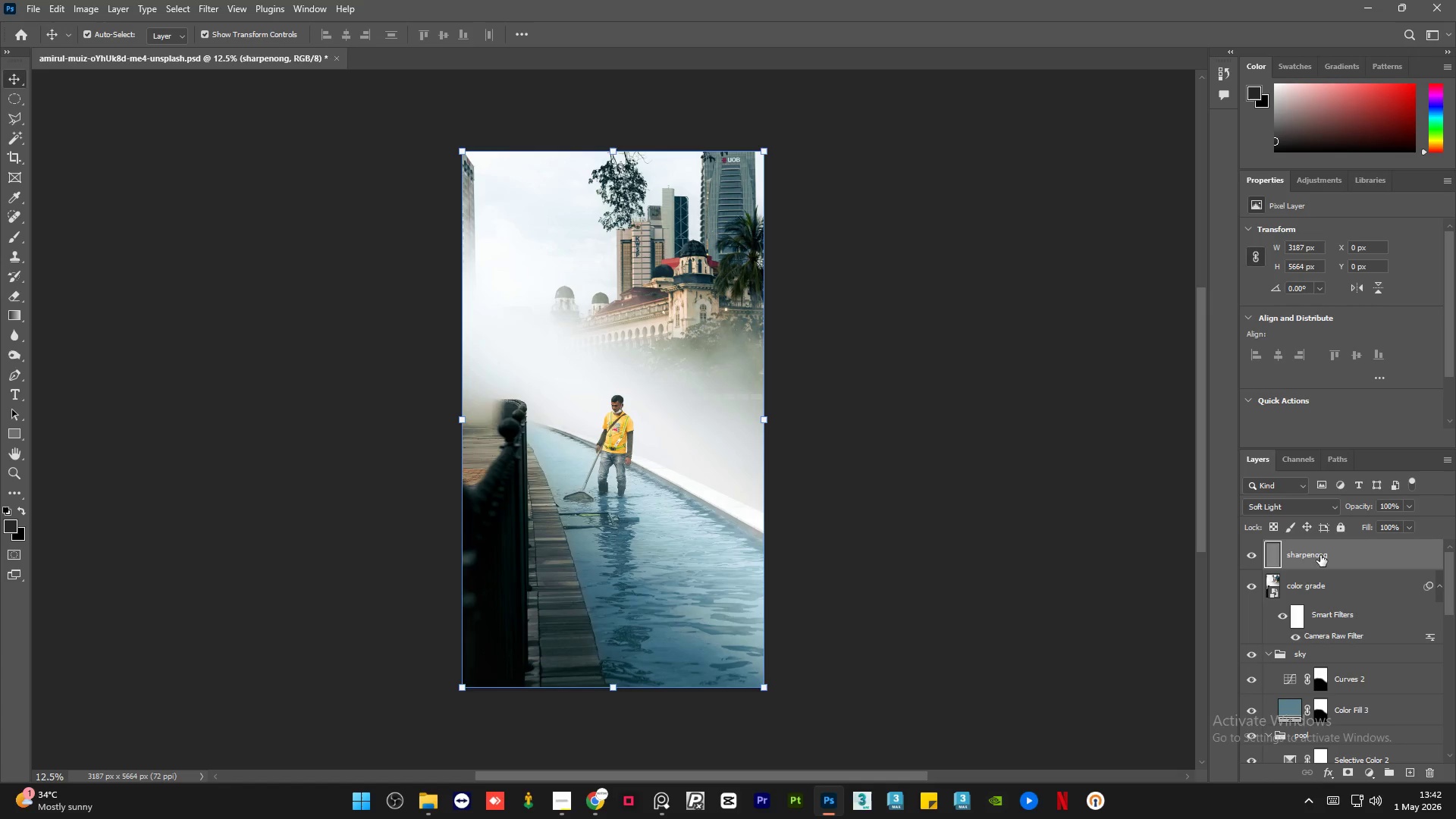 
double_click([1320, 555])
 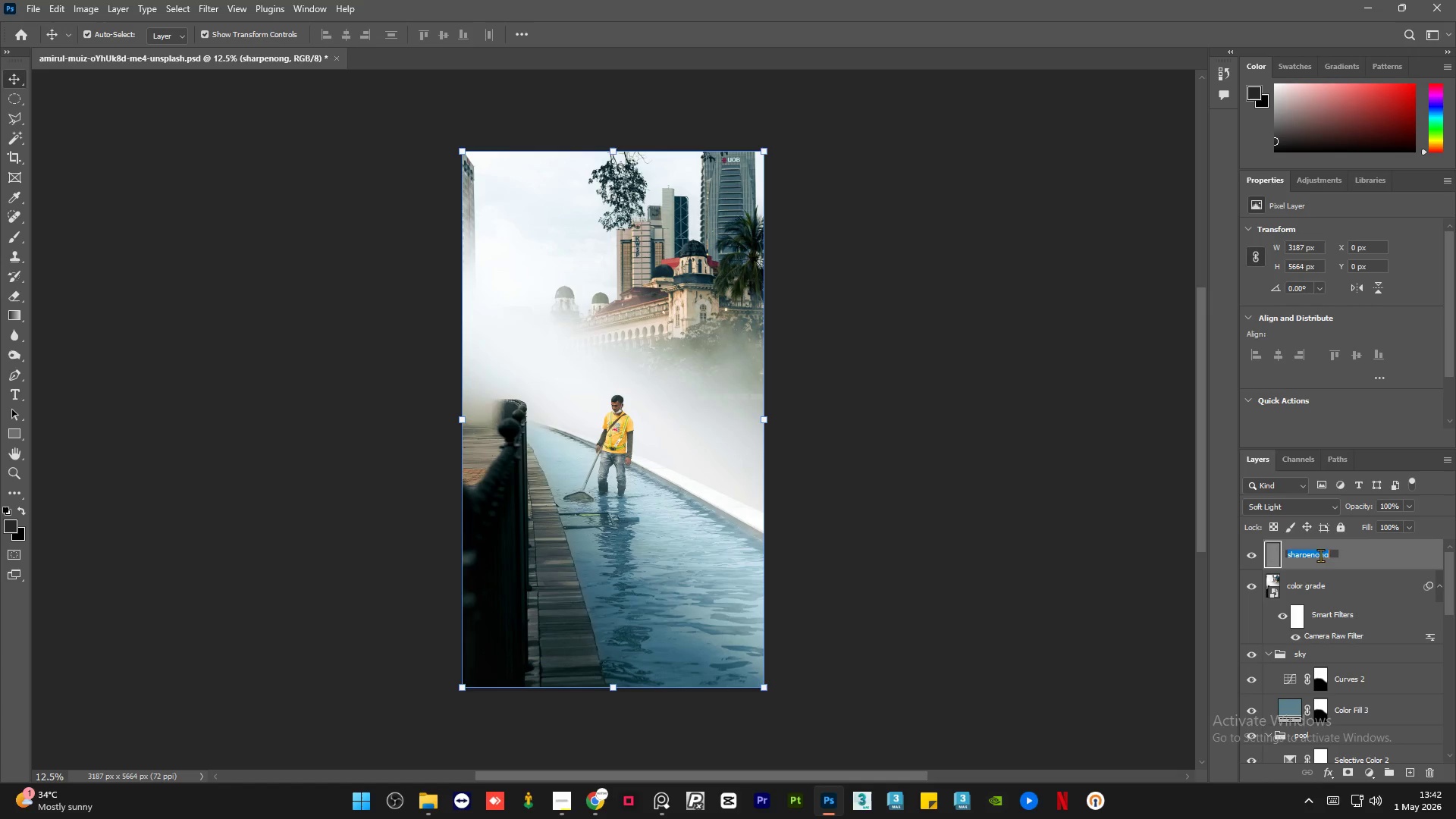 
triple_click([1320, 555])
 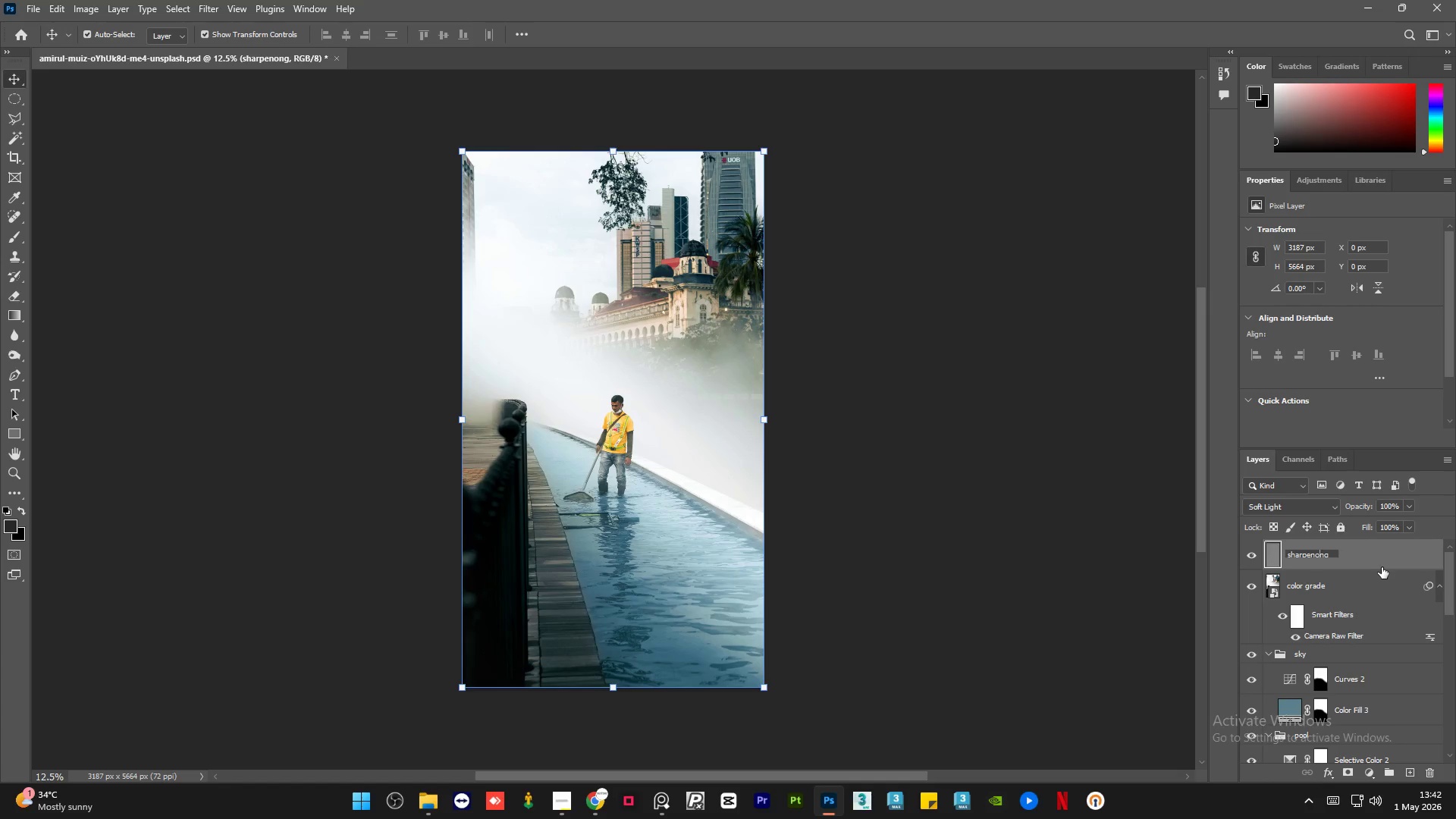 
key(Backspace)
 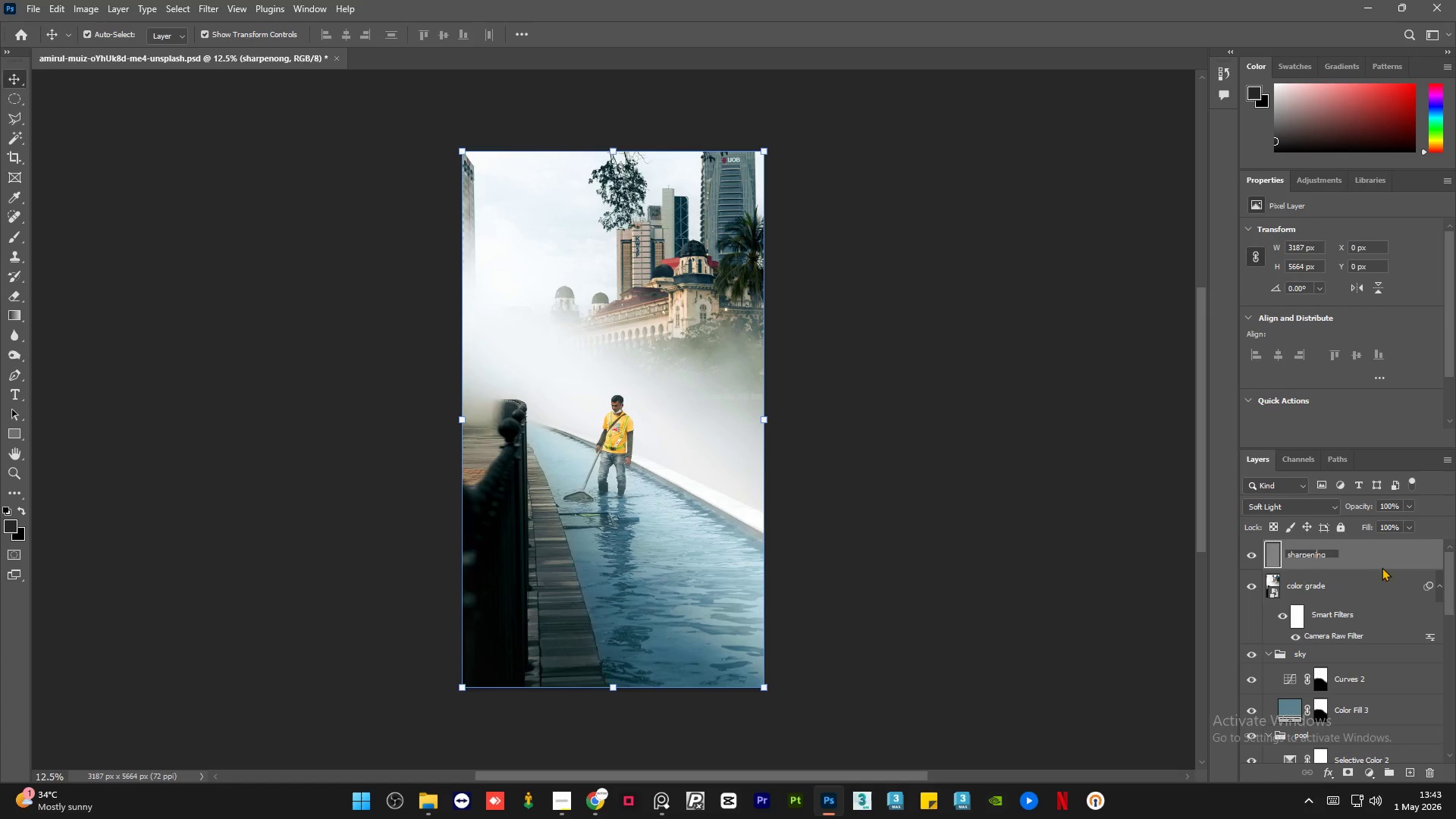 
key(I)
 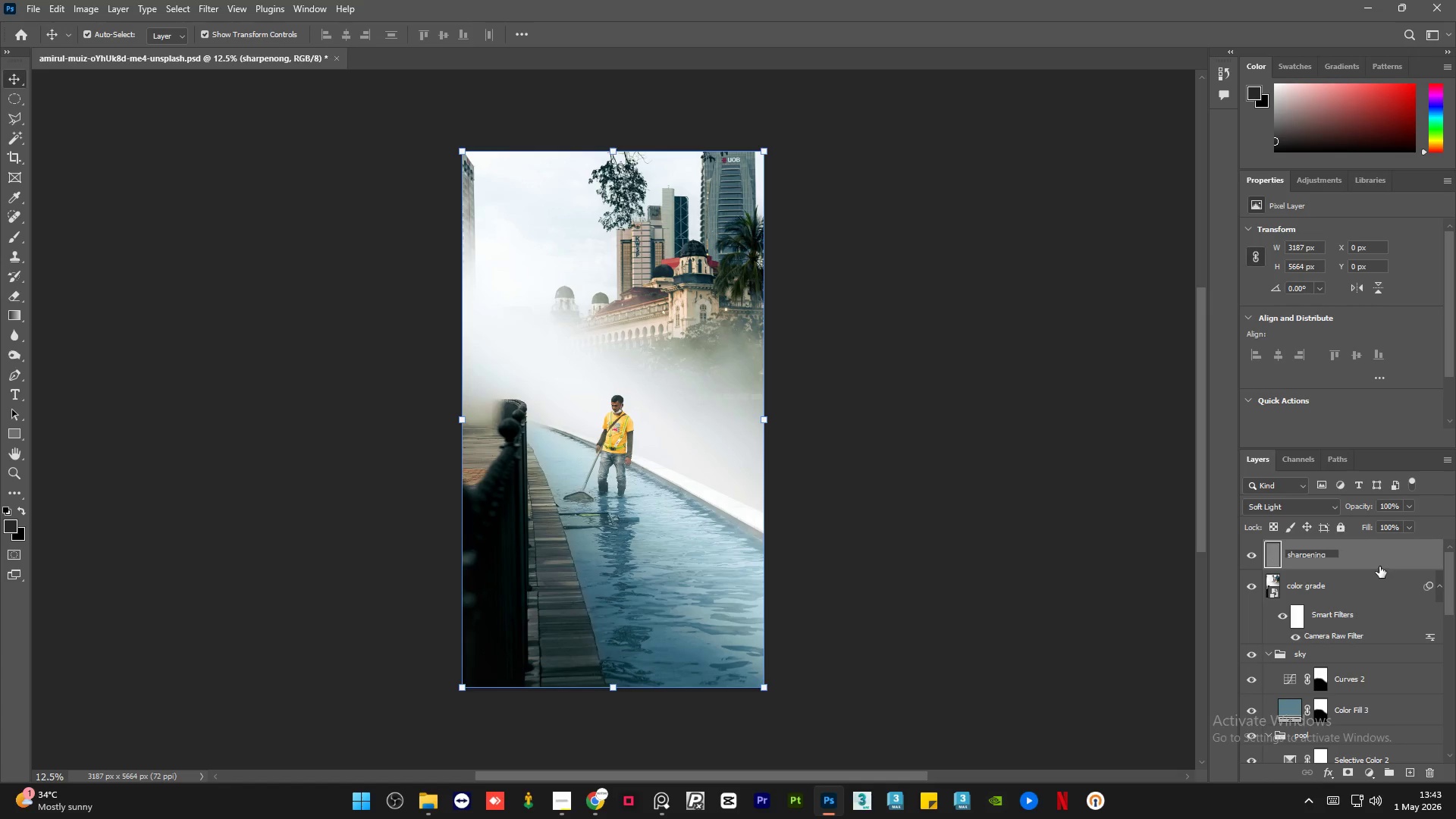 
left_click([1367, 554])
 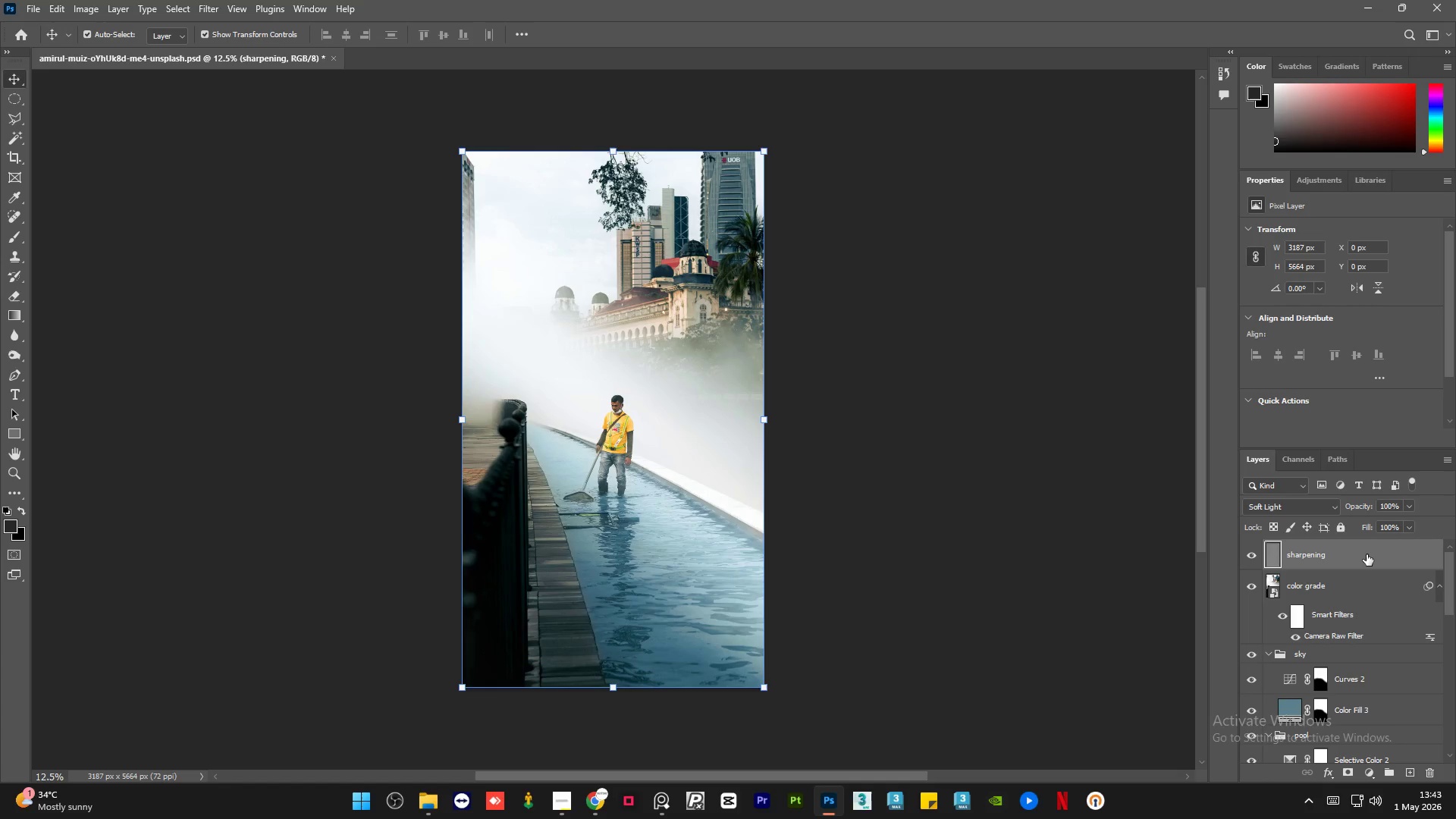 
wait(8.22)
 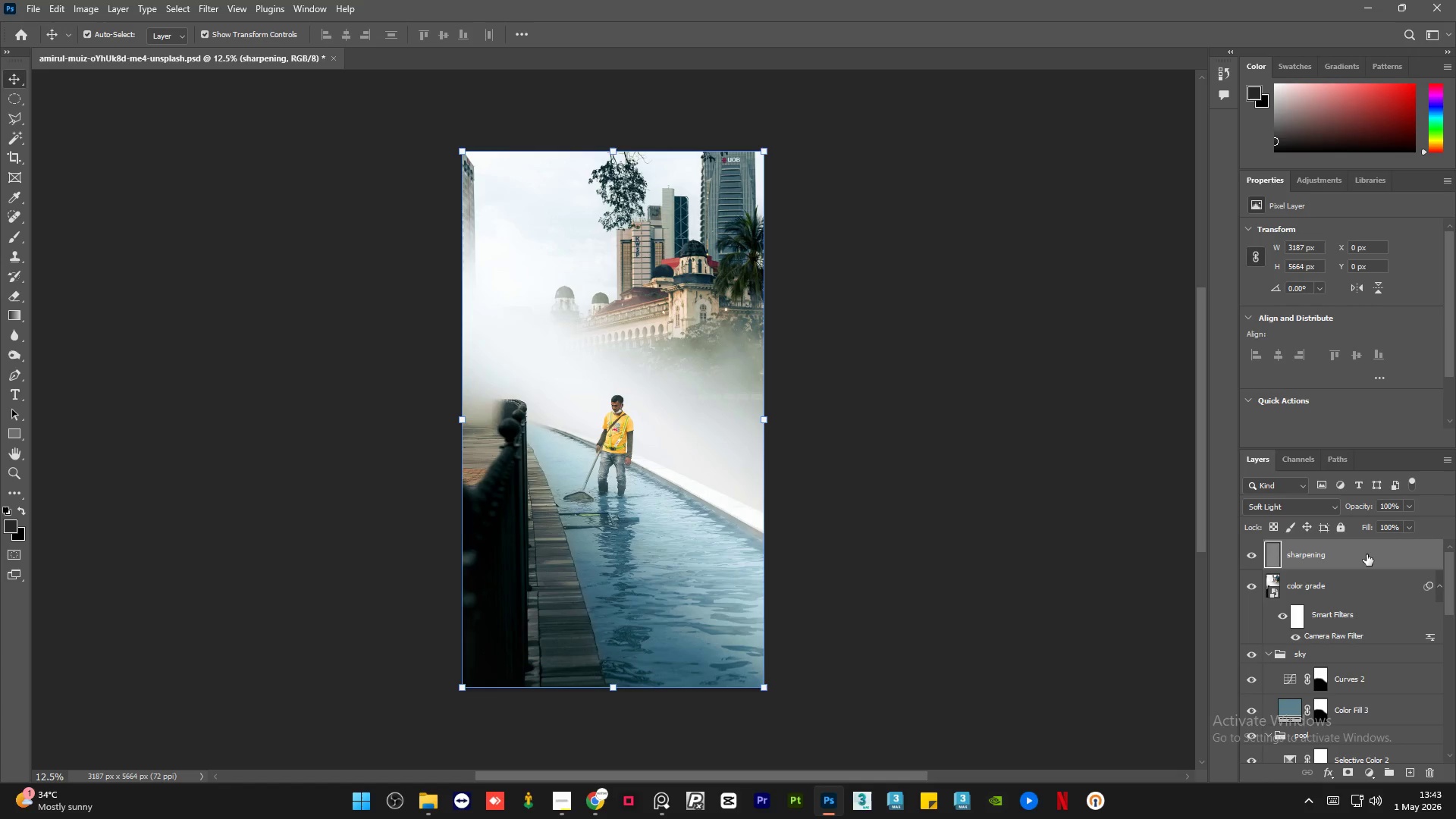 
left_click([949, 305])
 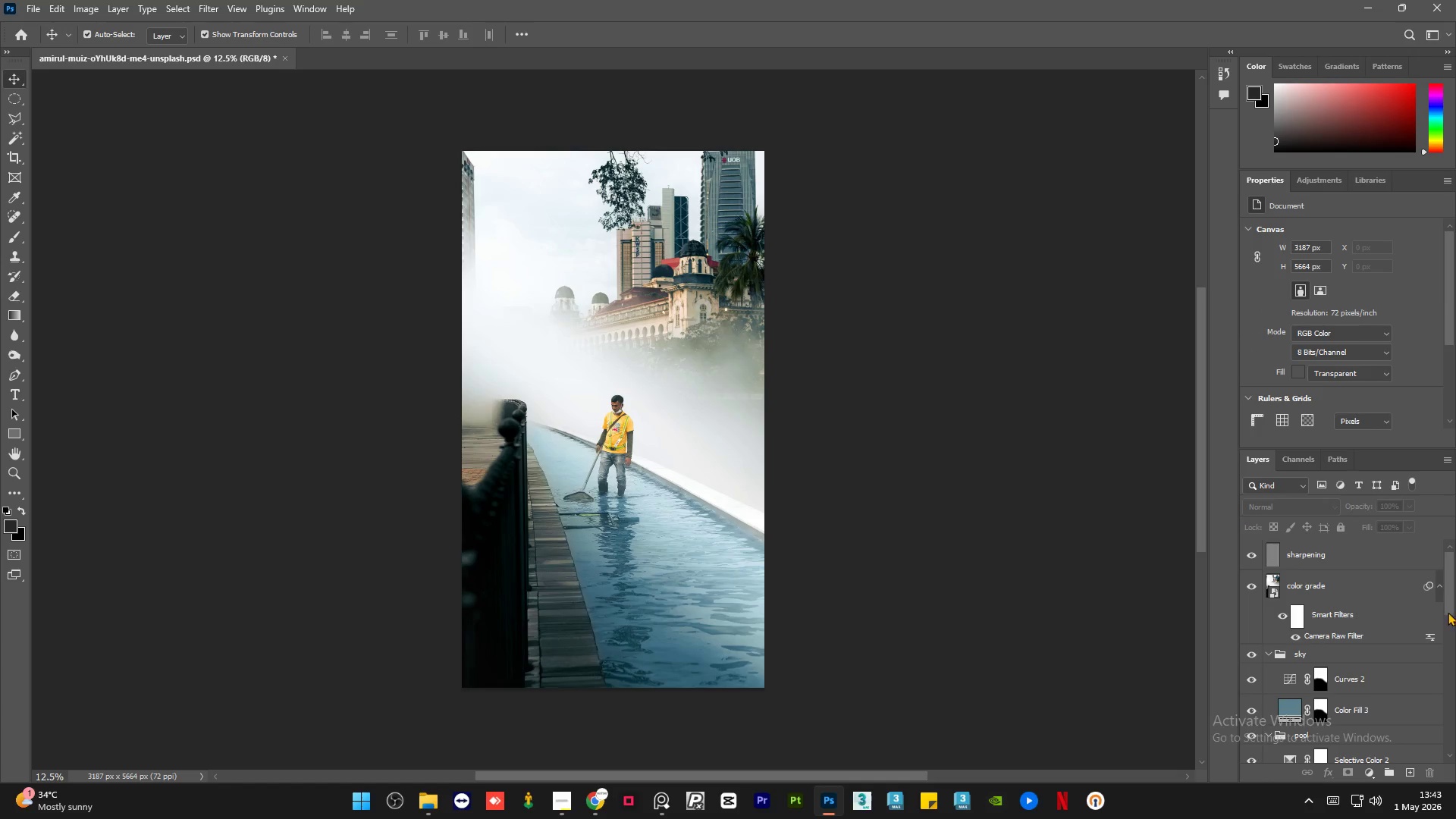 